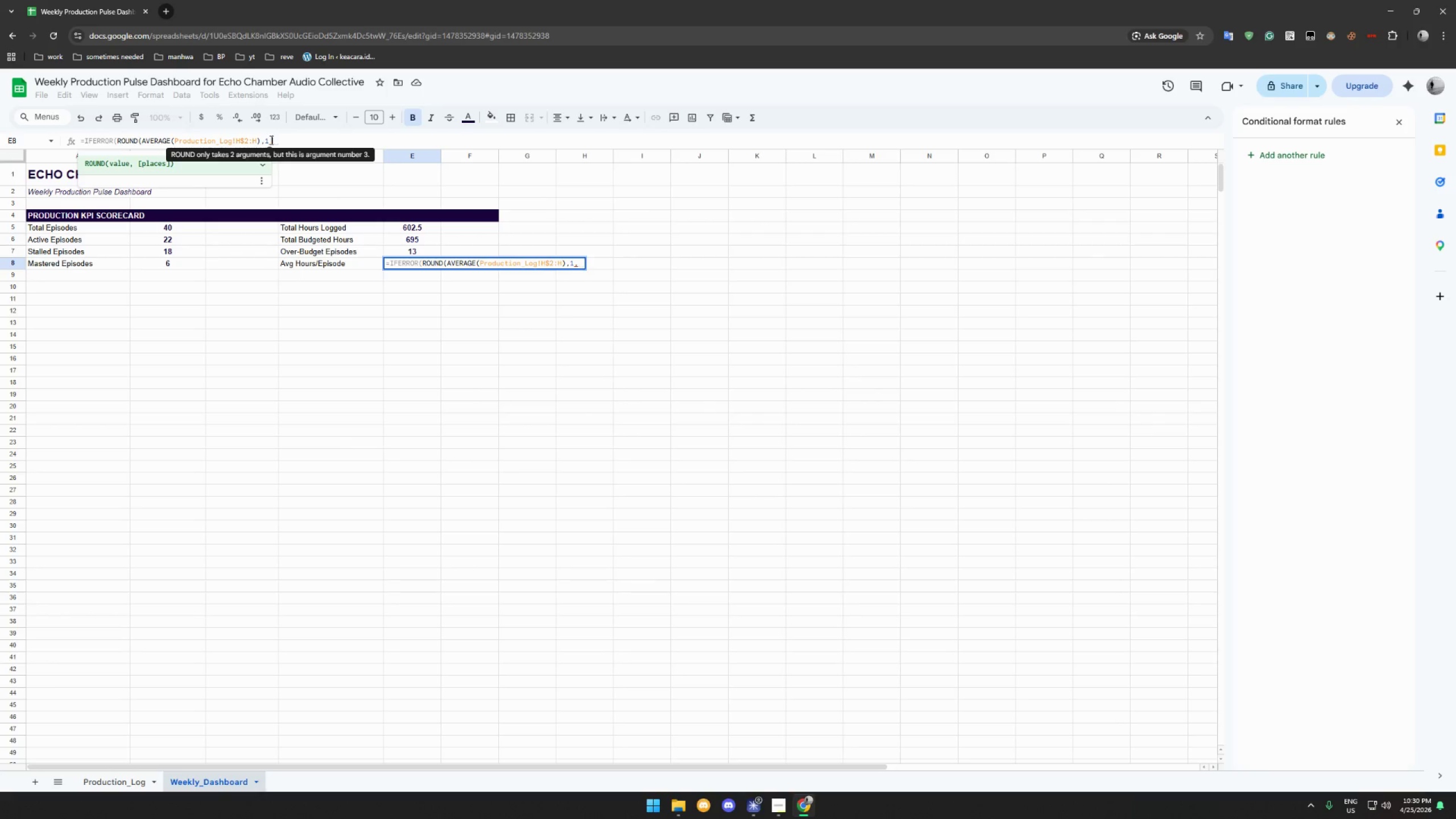 
key(Backspace)
 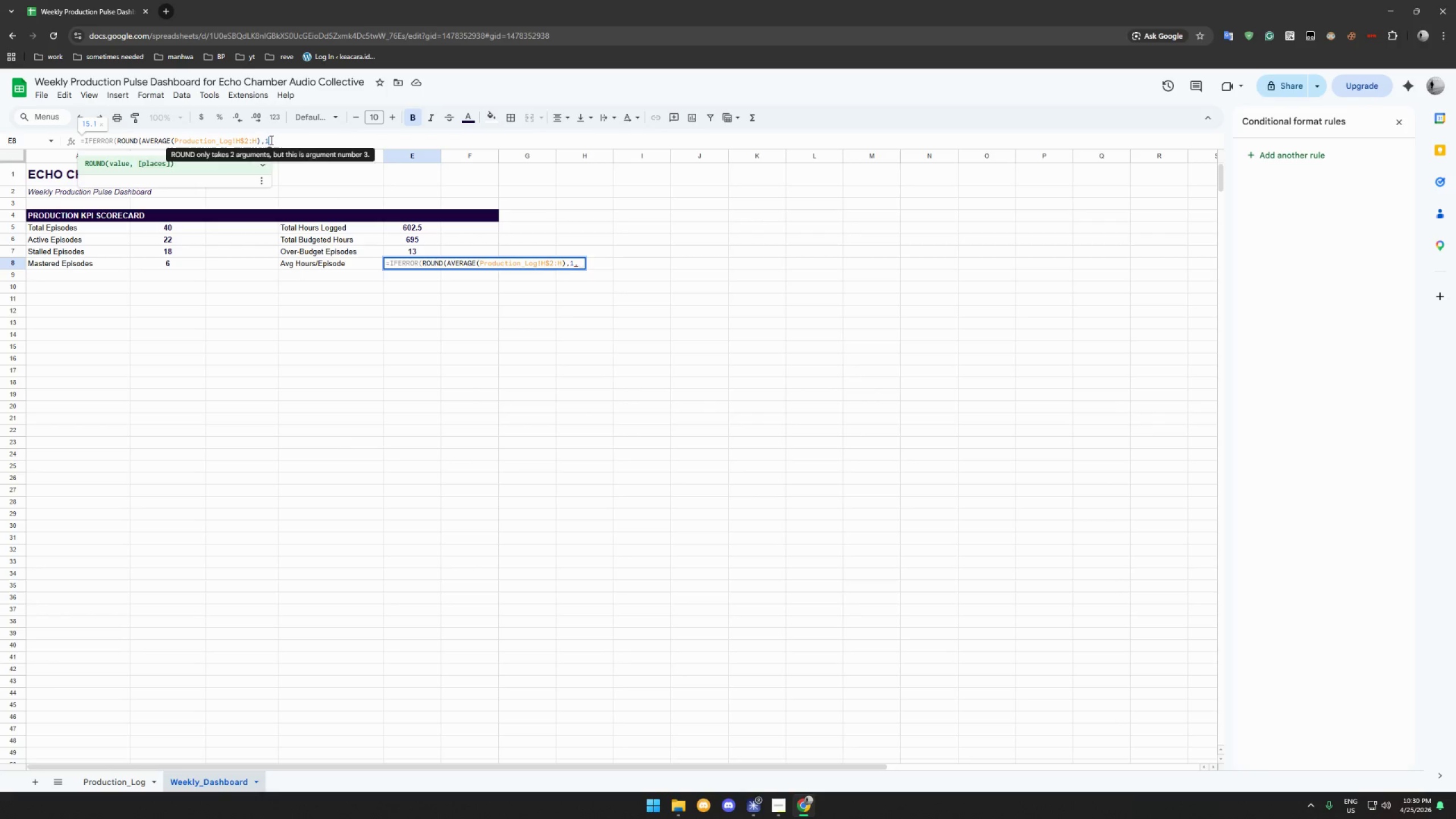 
key(Shift+0)
 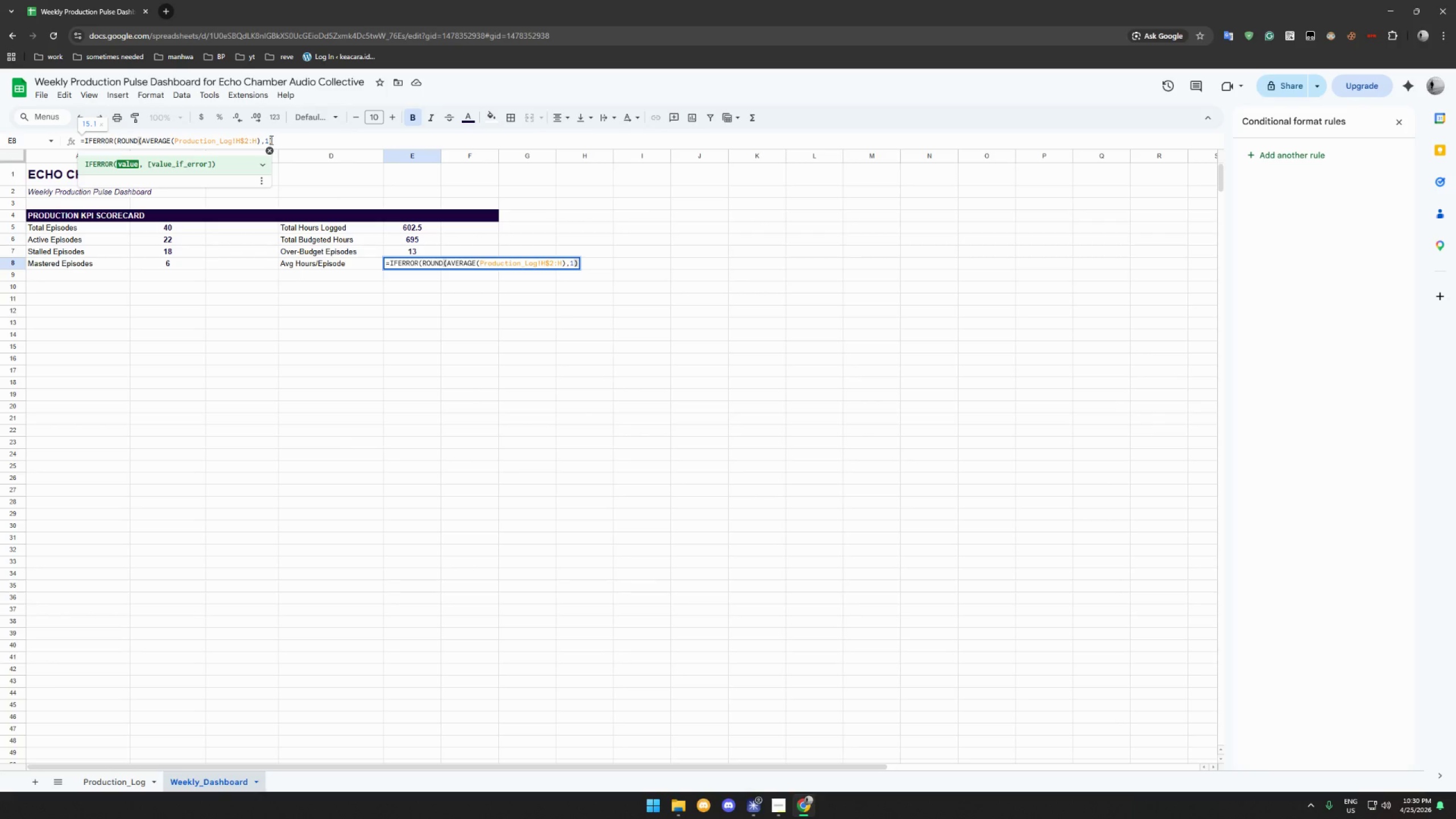 
key(Comma)
 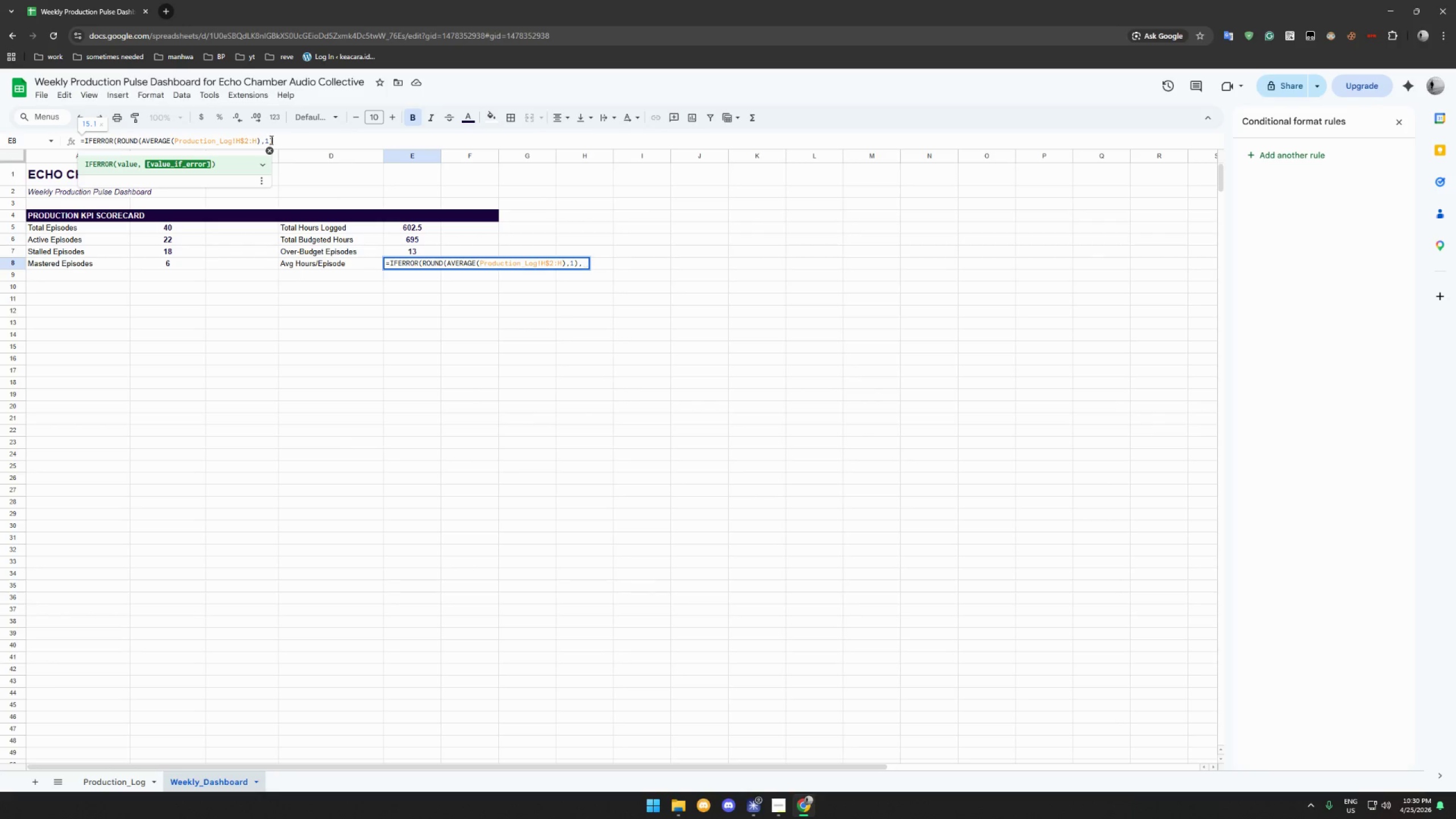 
key(Backspace)
 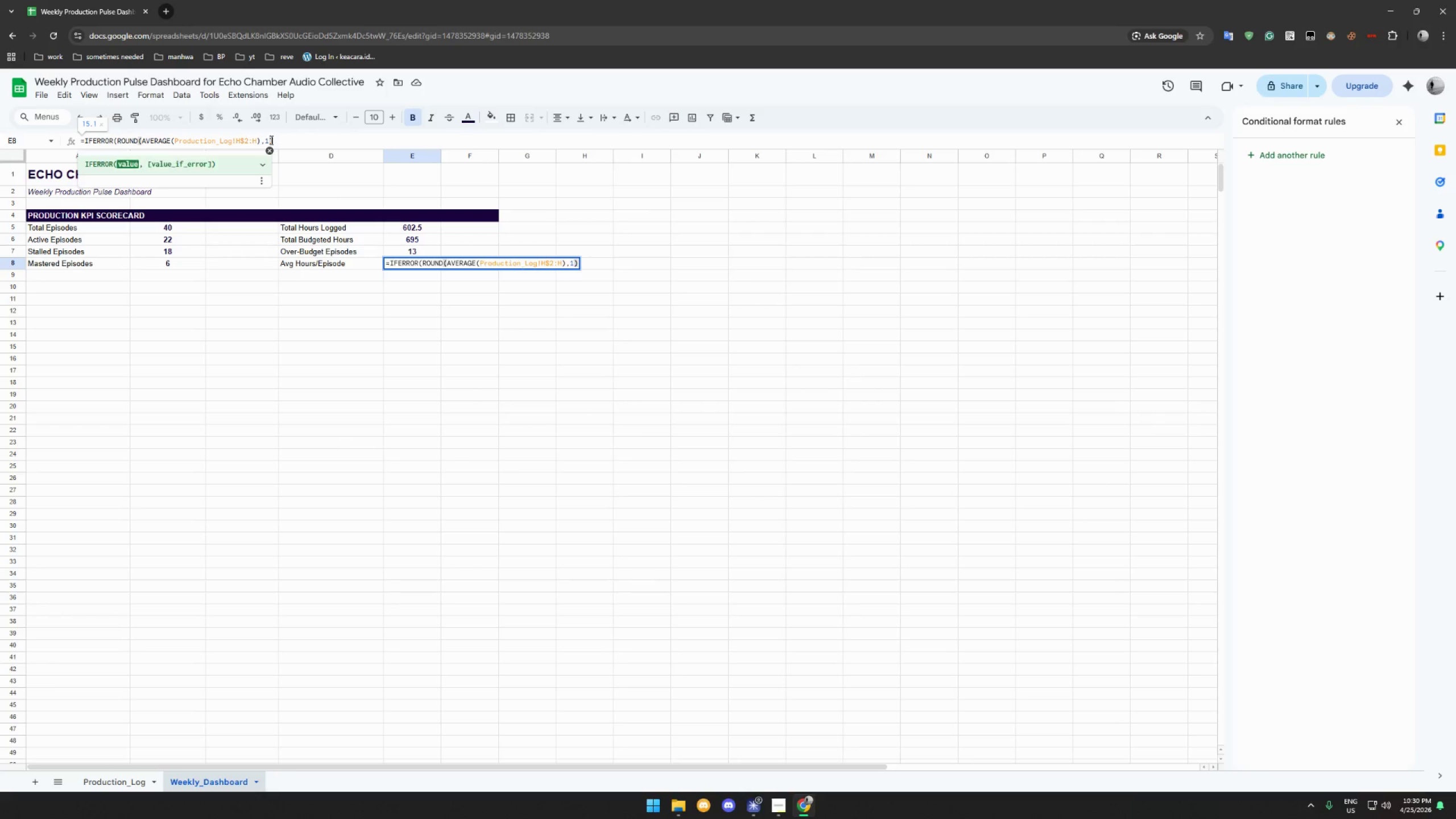 
key(Comma)
 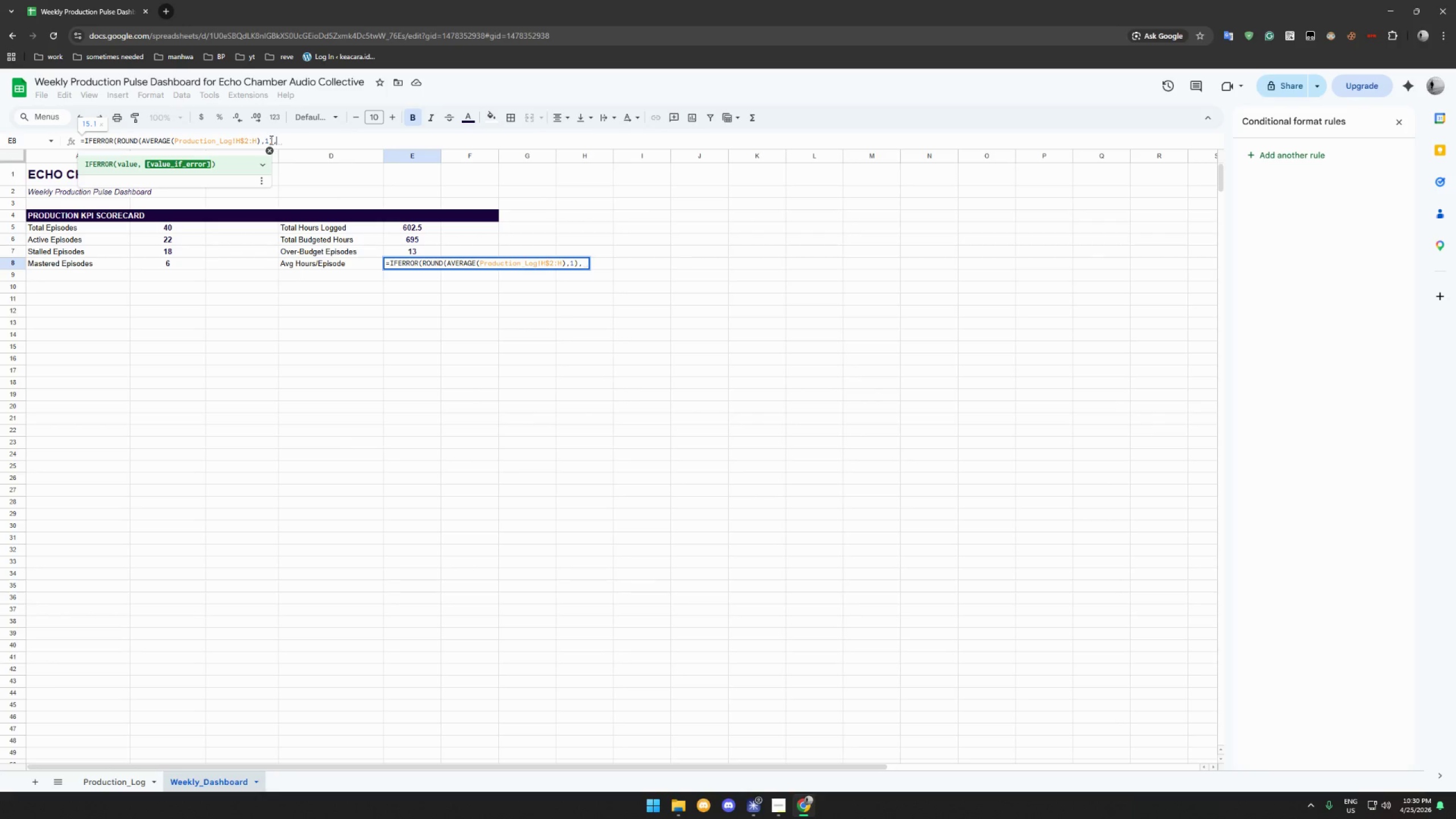 
key(Shift+Quote)
 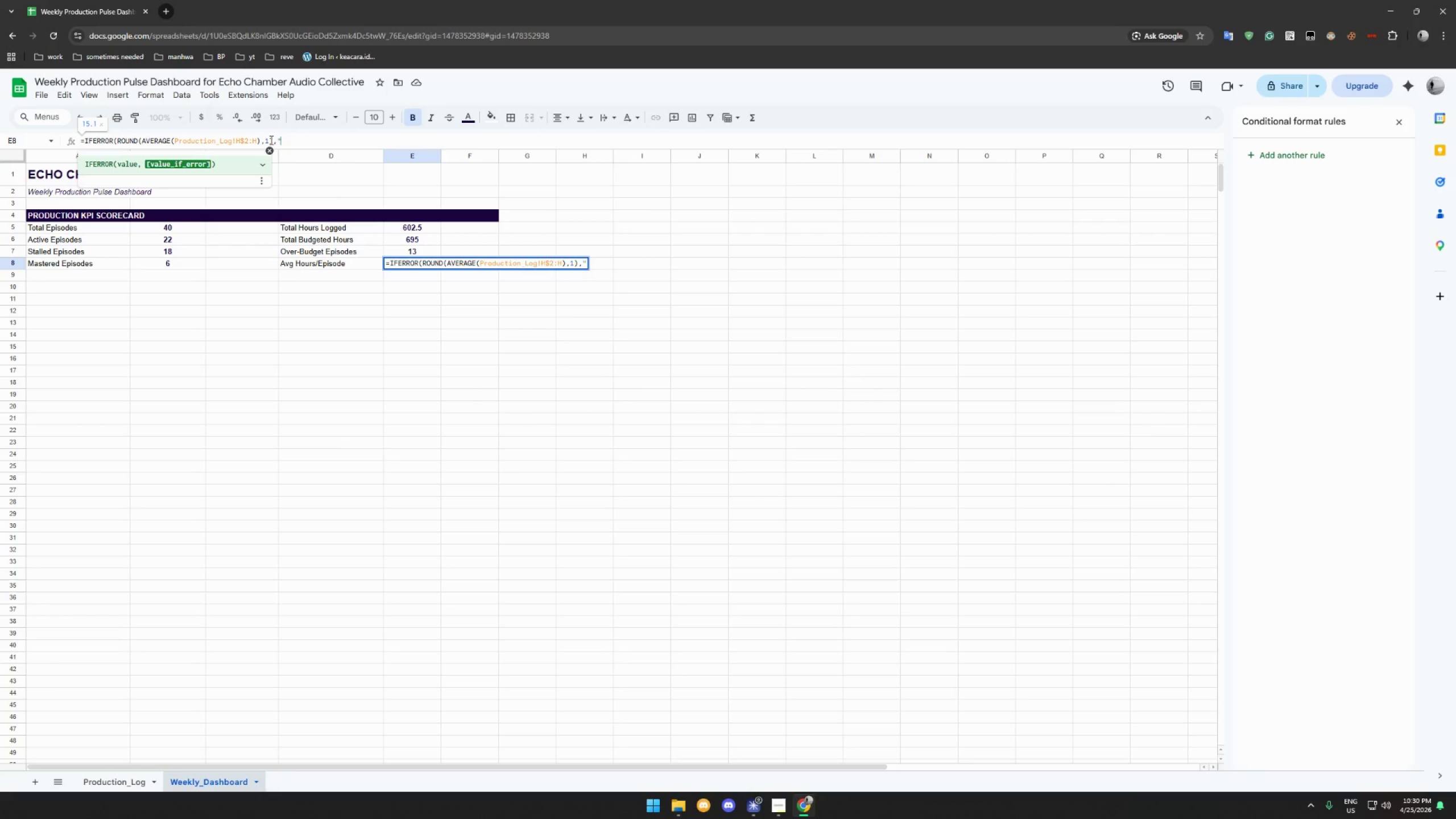 
key(Shift+Quote)
 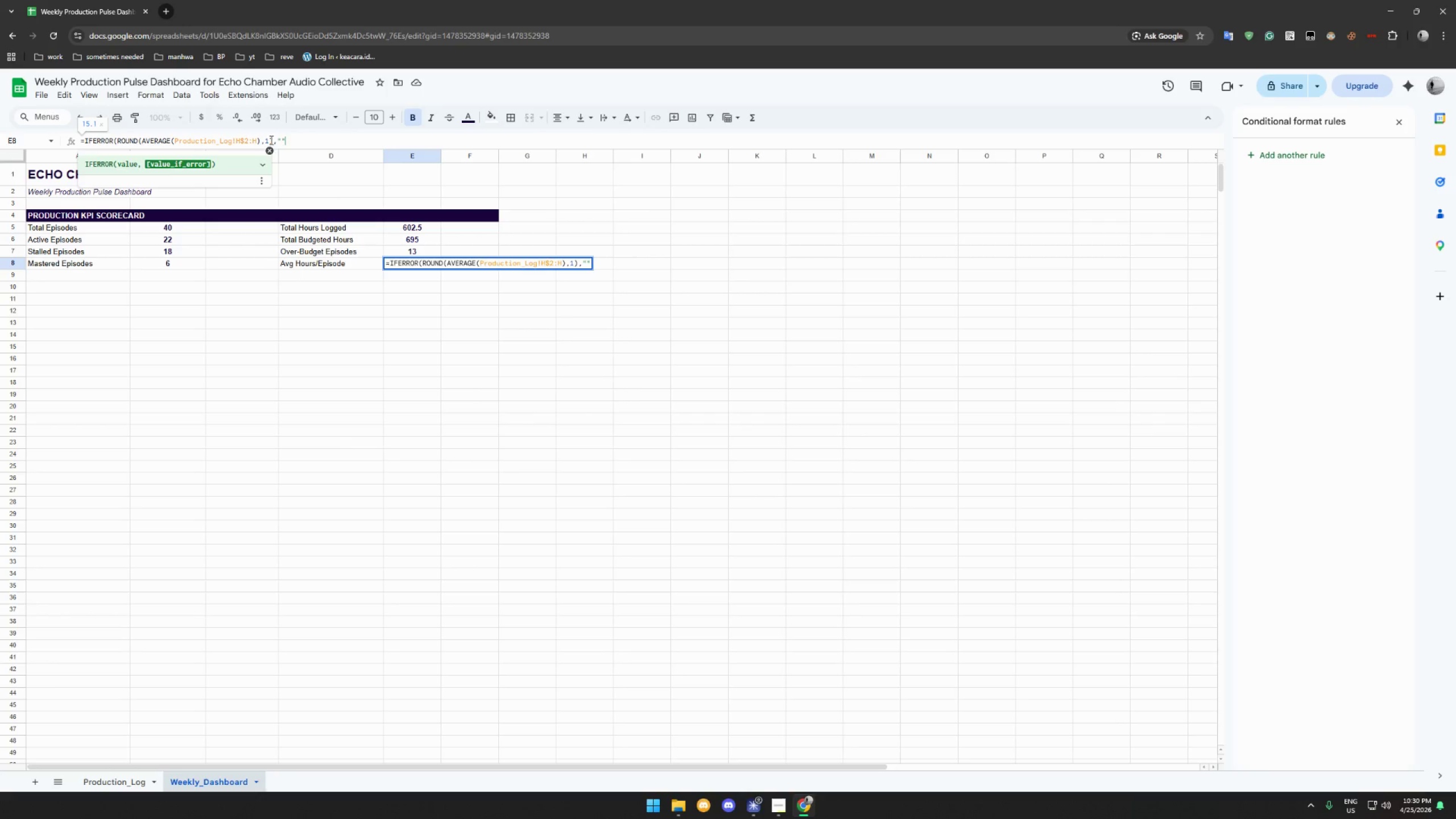 
key(Shift+0)
 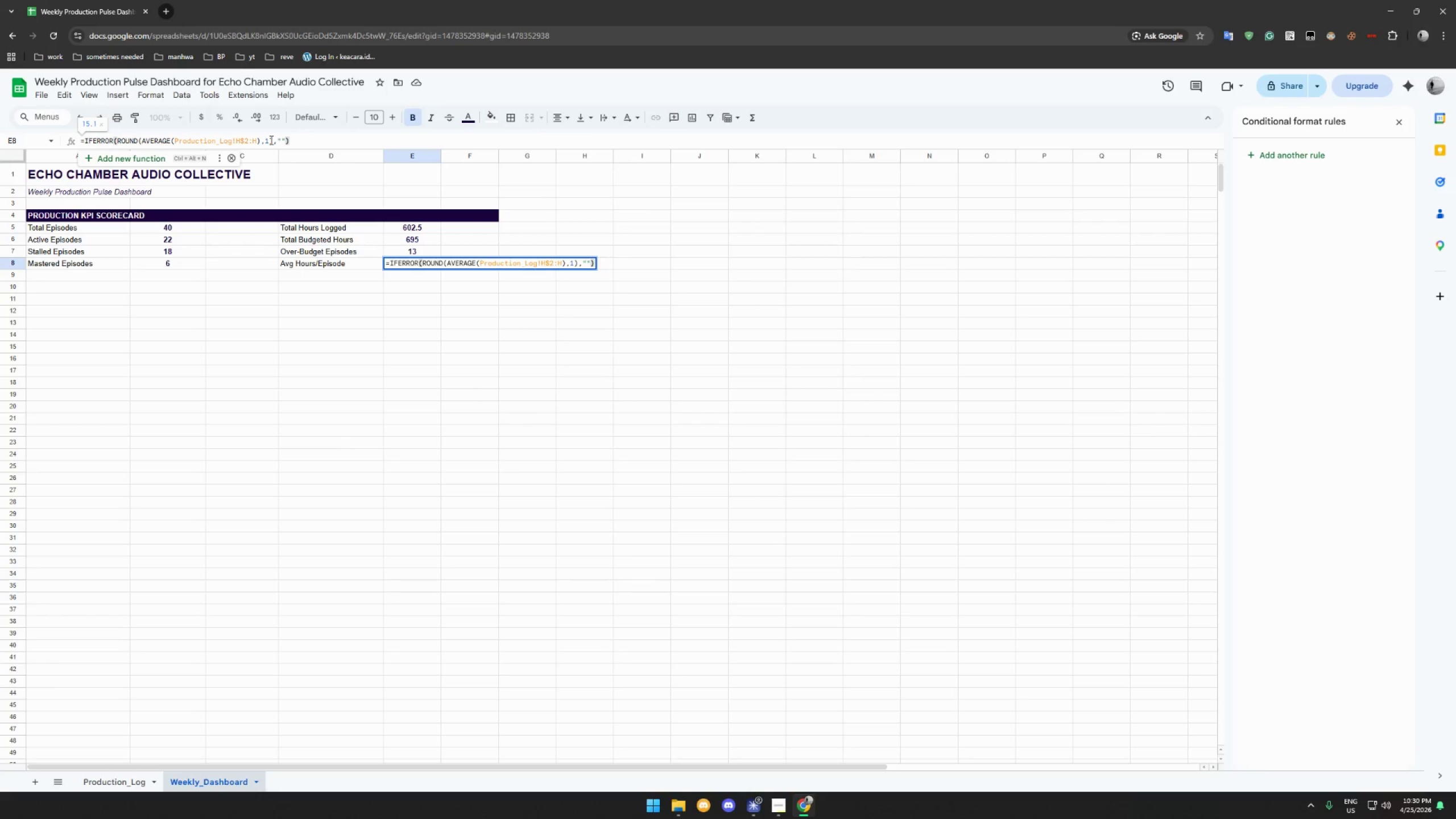 
key(Enter)
 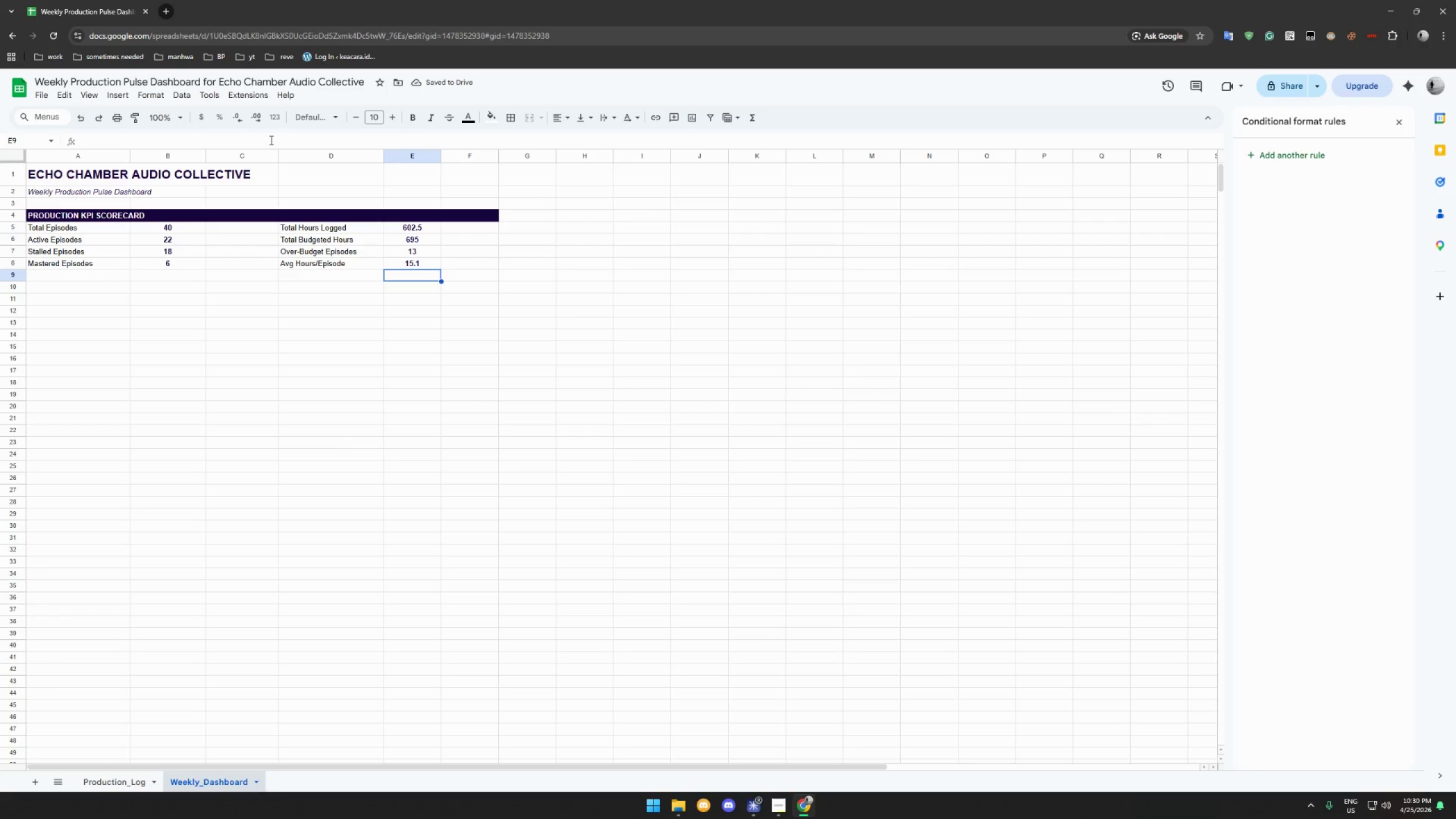 
wait(9.69)
 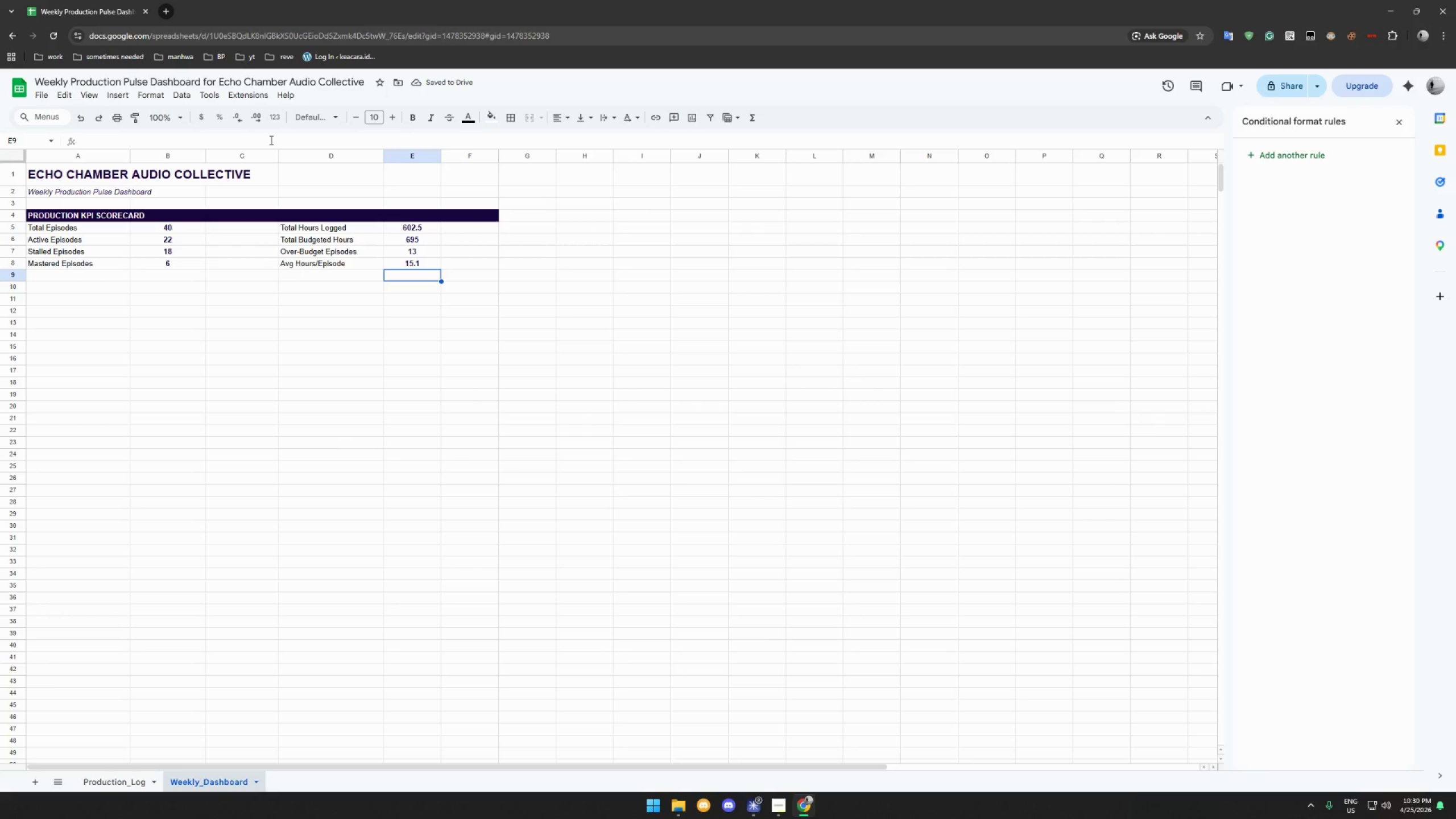 
left_click_drag(start_coordinate=[57, 218], to_coordinate=[479, 216])
 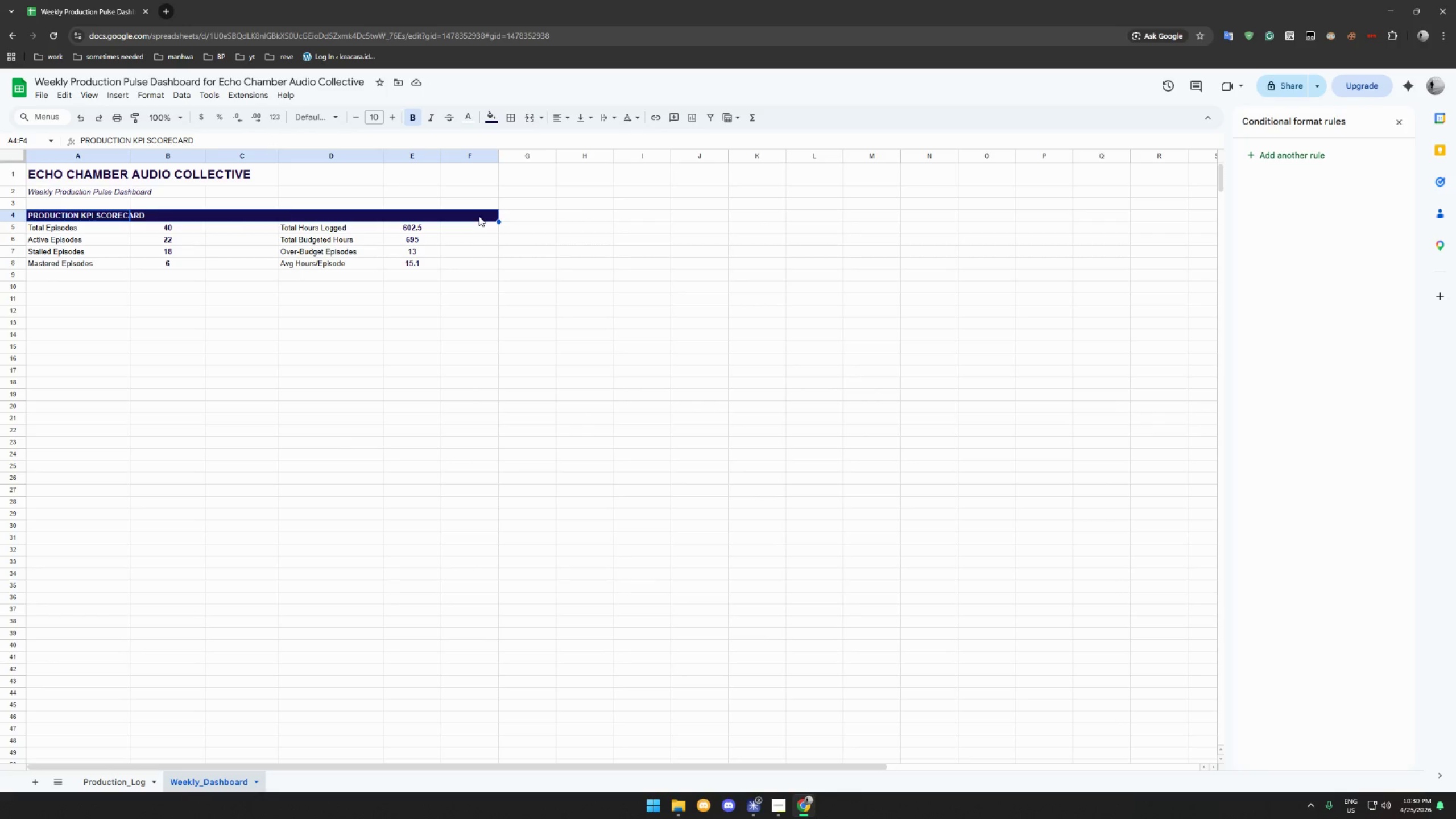 
key(Control+C)
 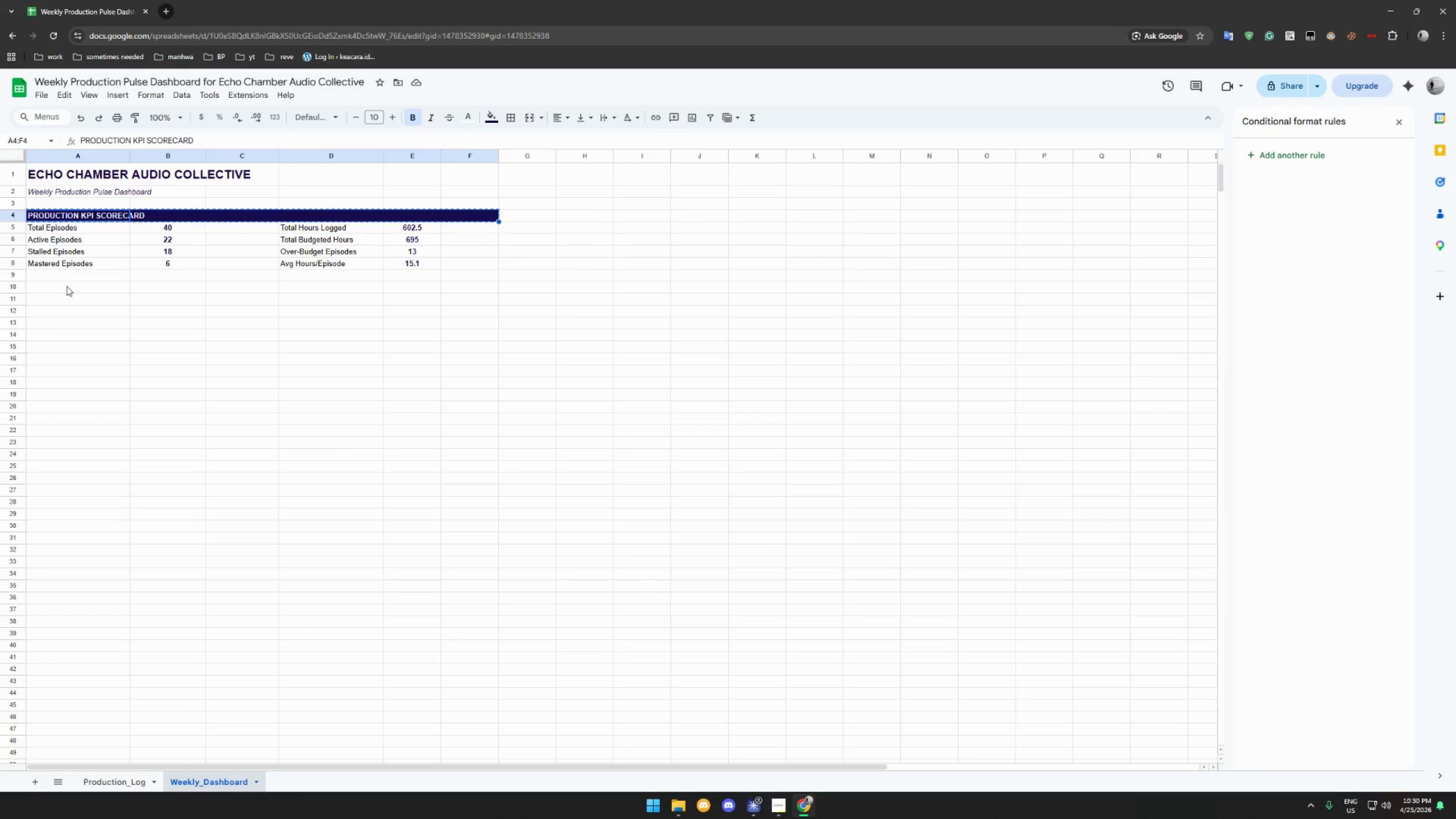 
left_click([66, 286])
 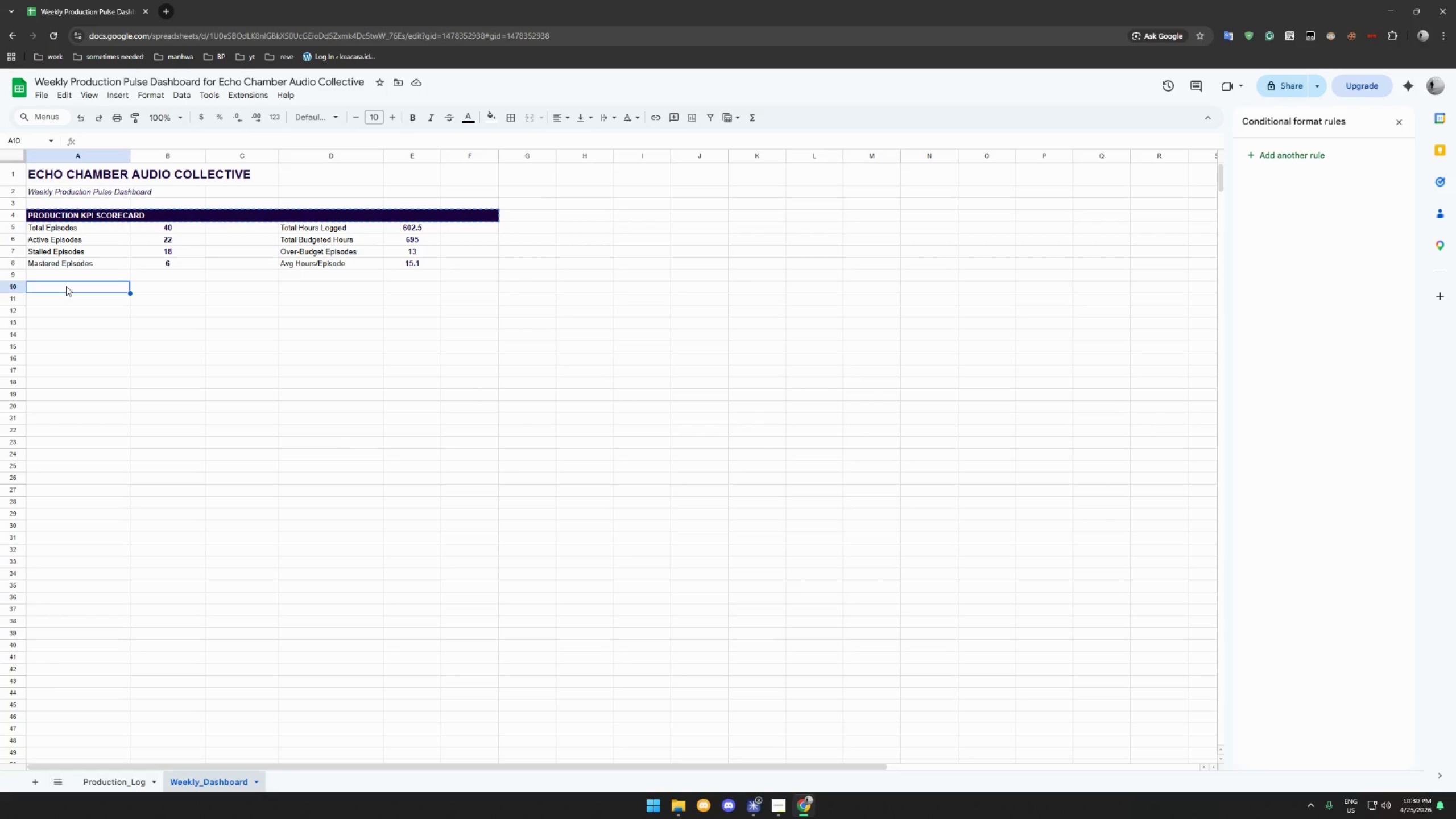 
key(Control+V)
 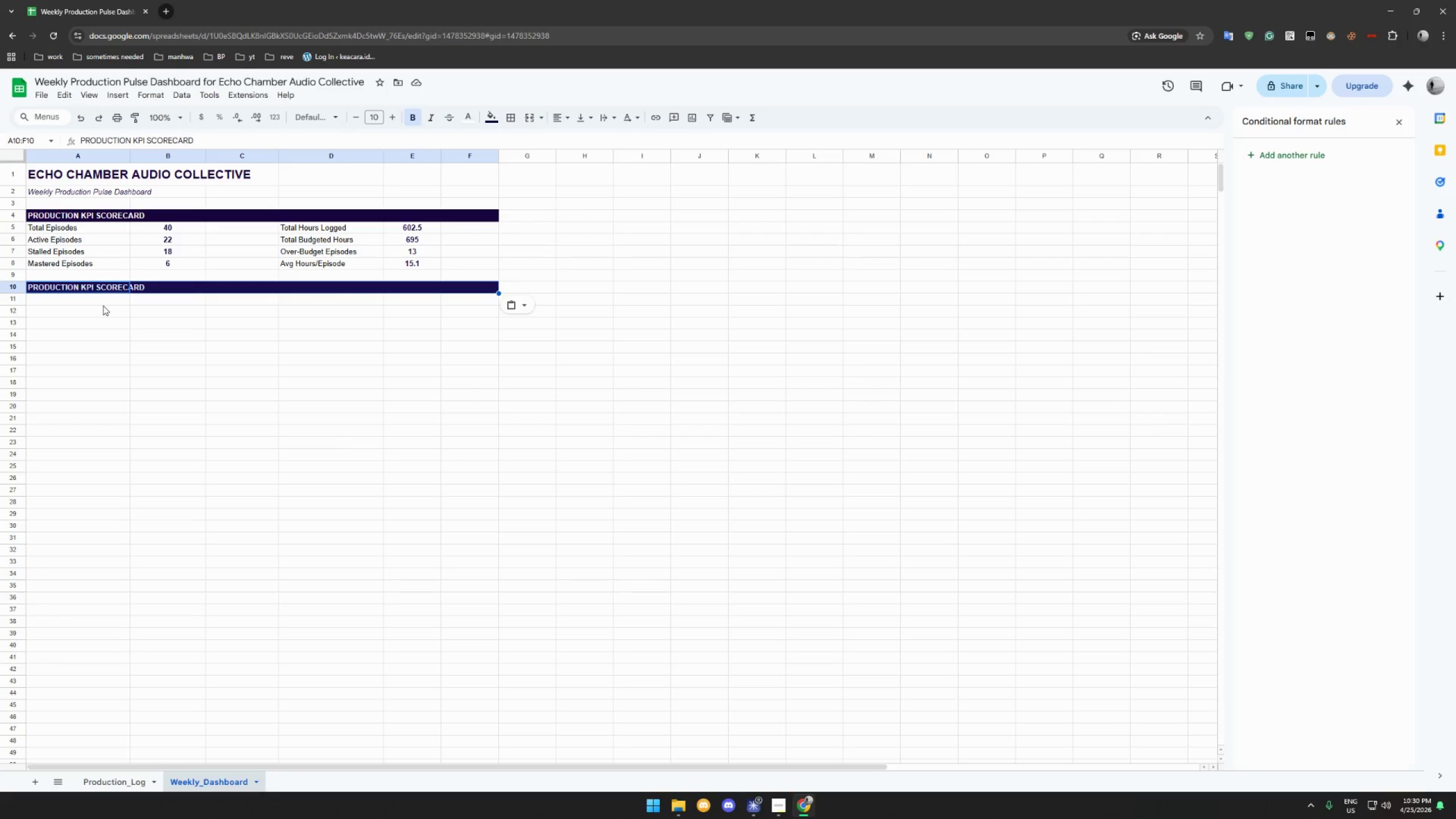 
wait(7.3)
 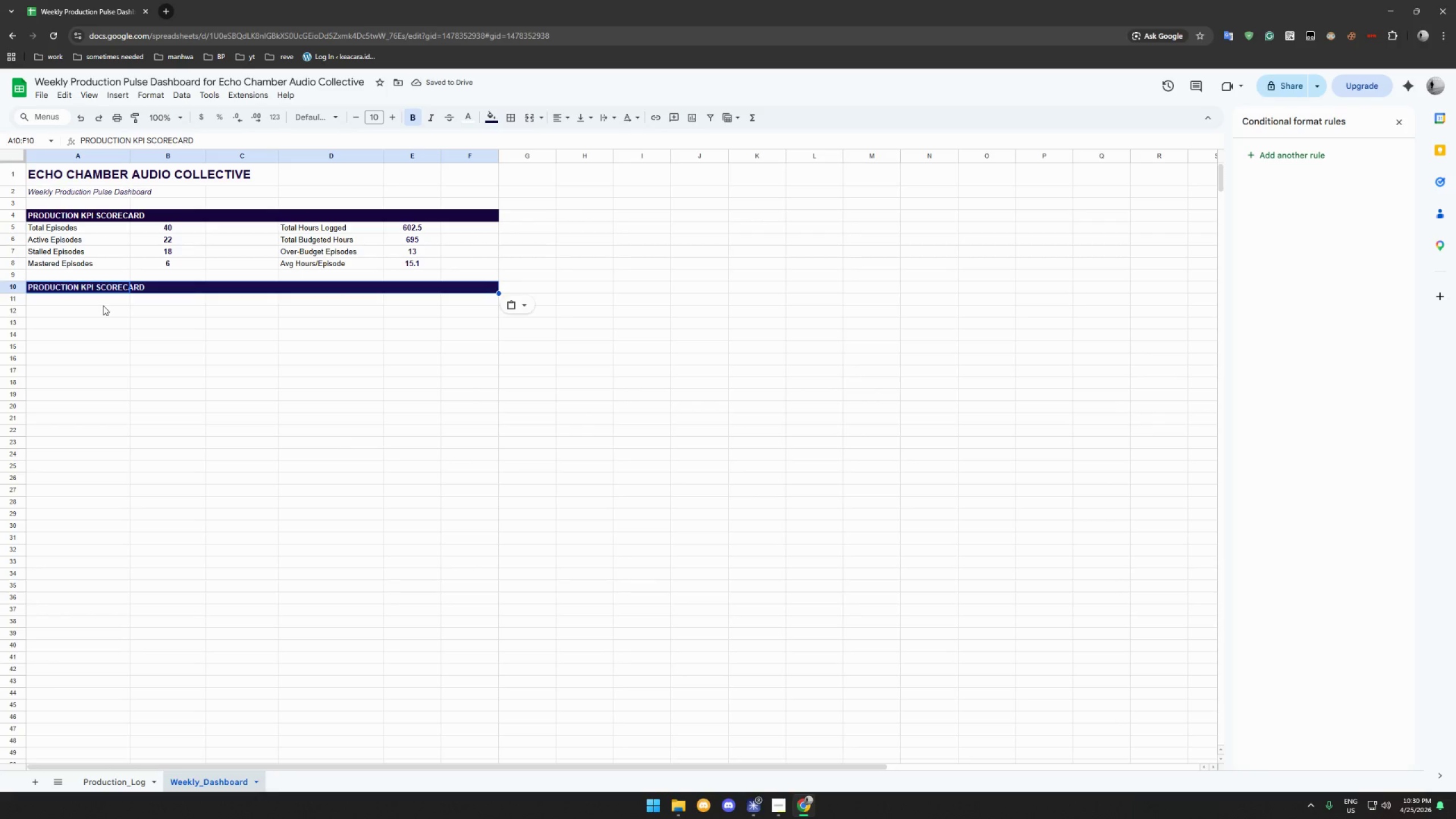 
left_click([43, 287])
 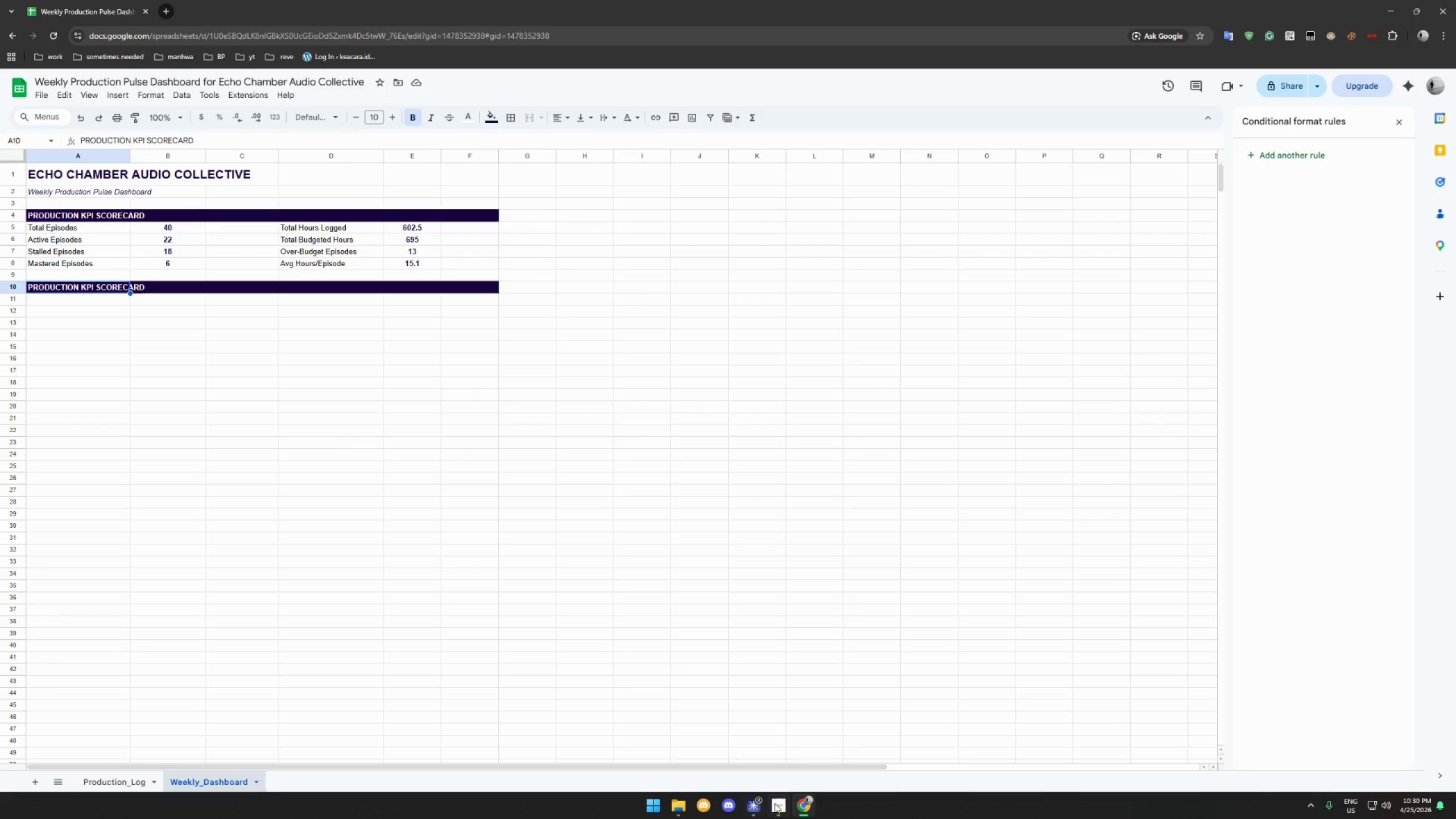 
left_click([784, 805])